 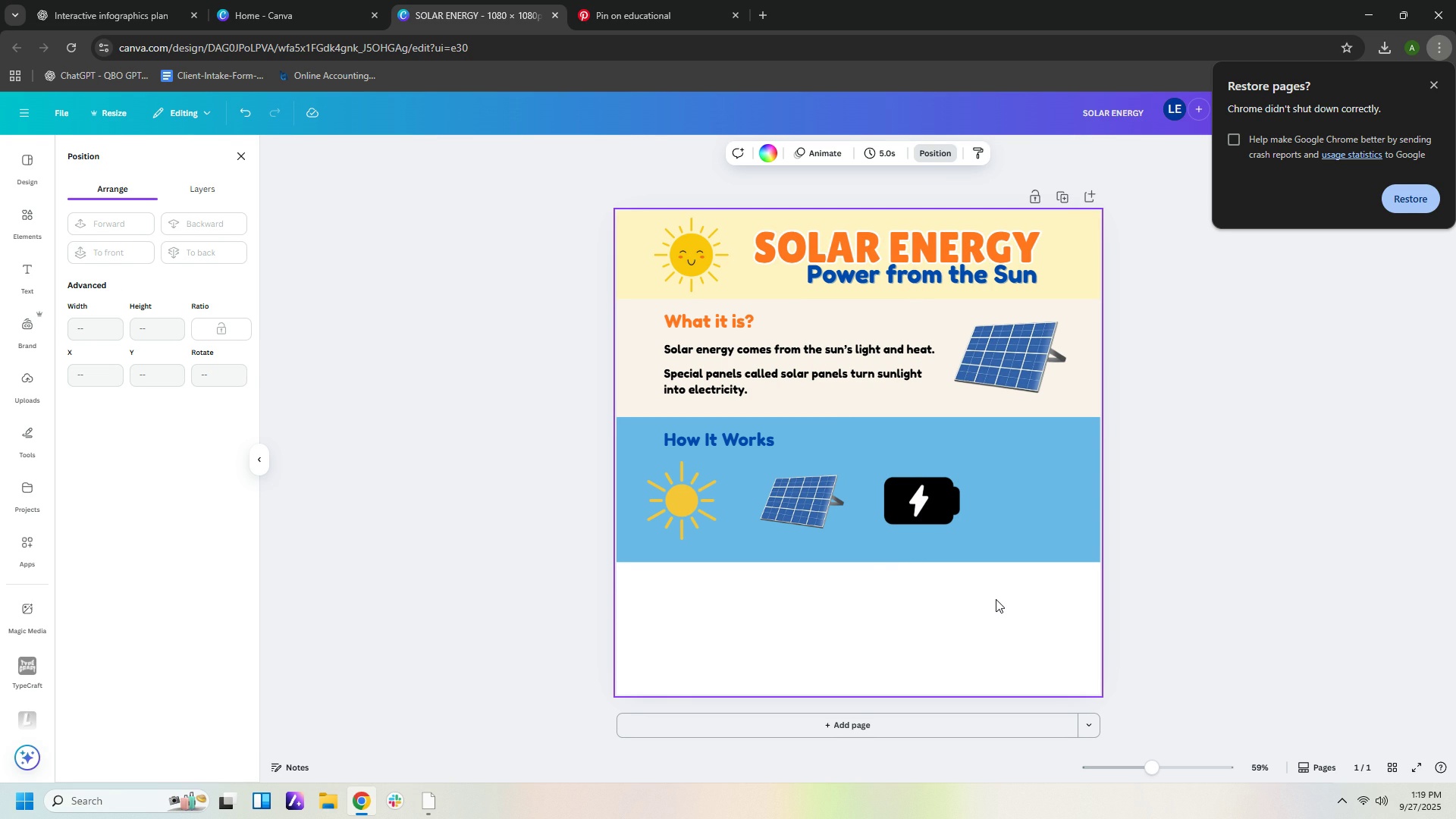 
left_click([910, 511])
 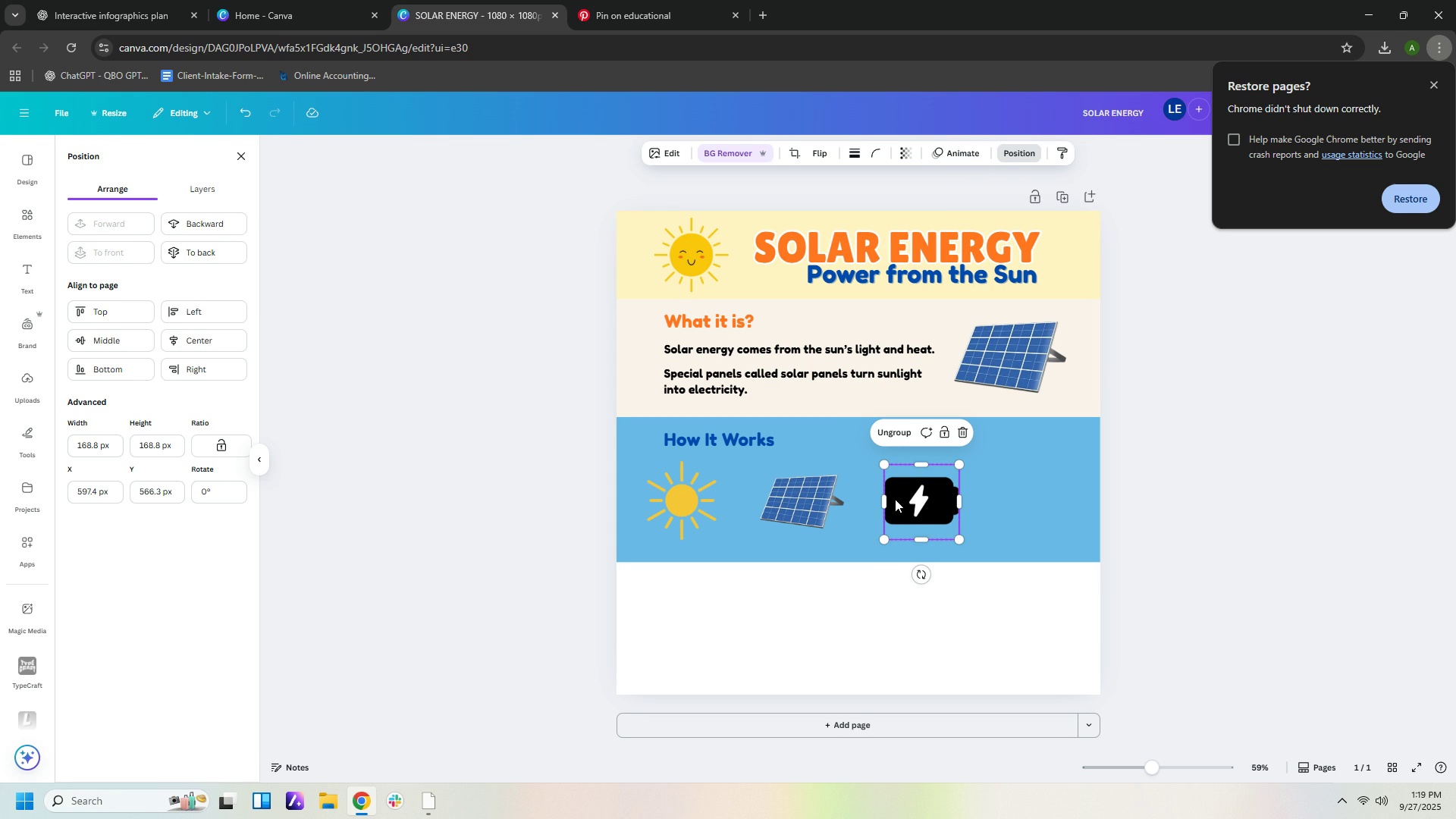 
double_click([896, 499])
 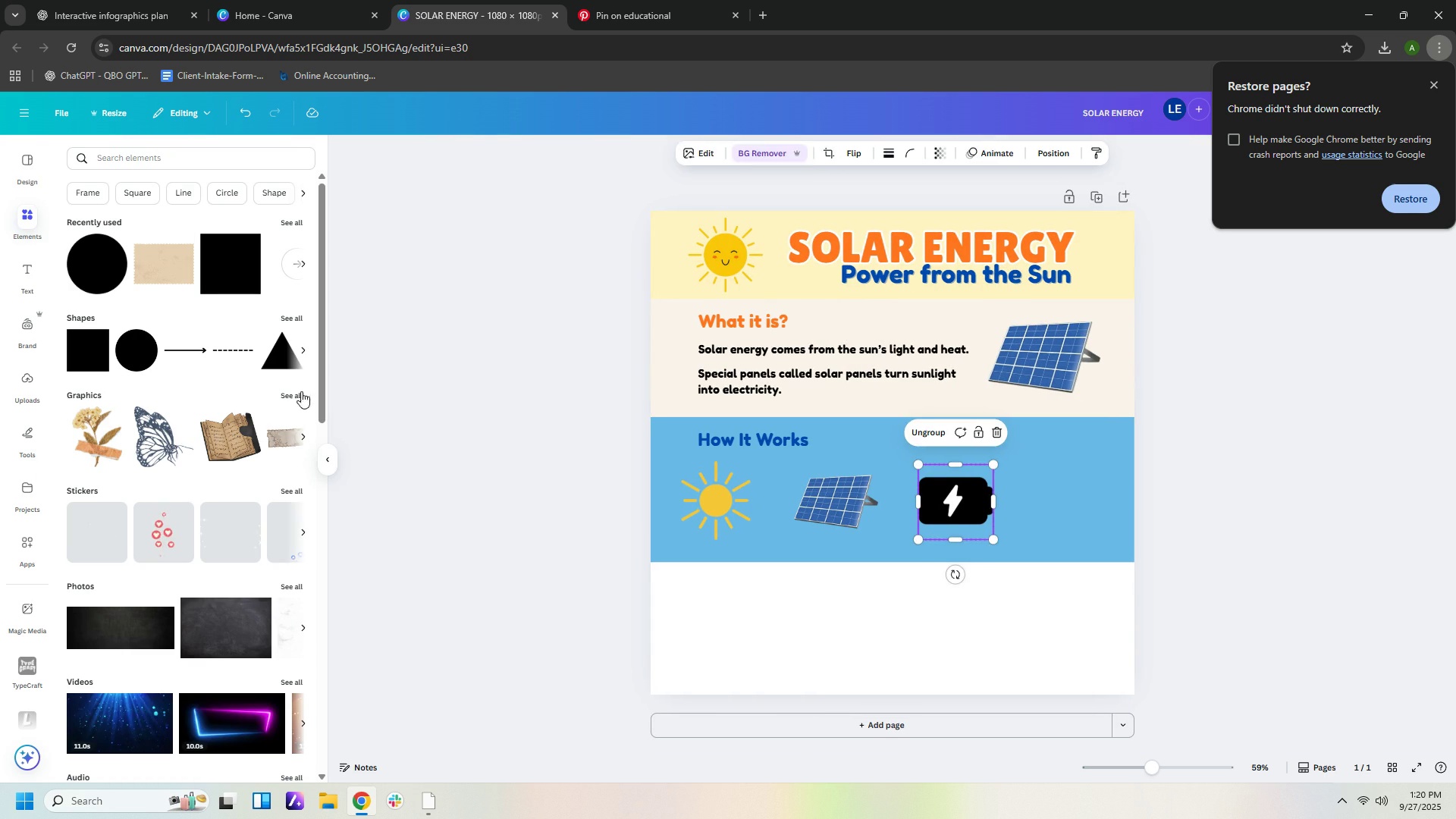 
left_click([25, 386])
 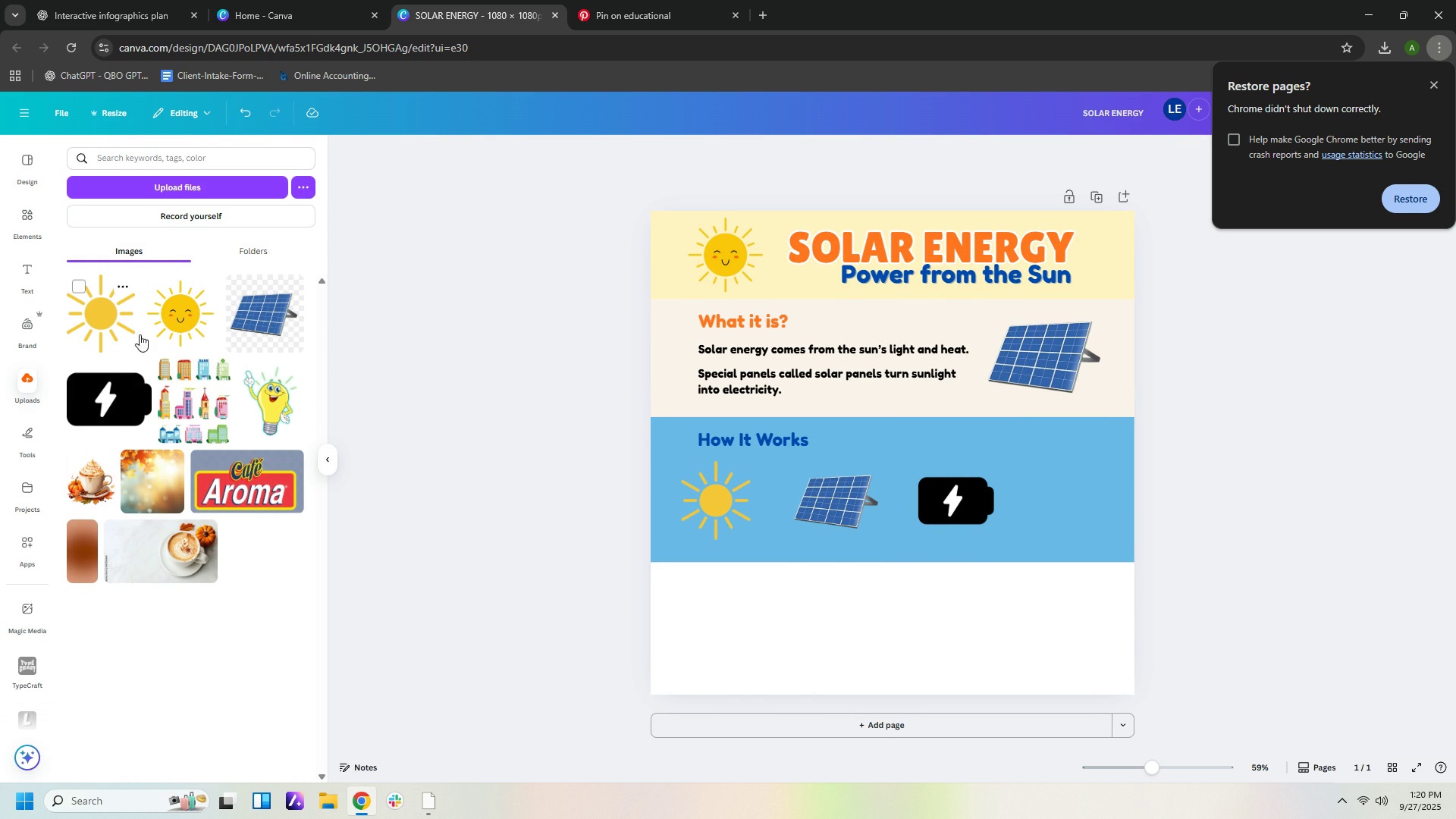 
left_click([205, 383])
 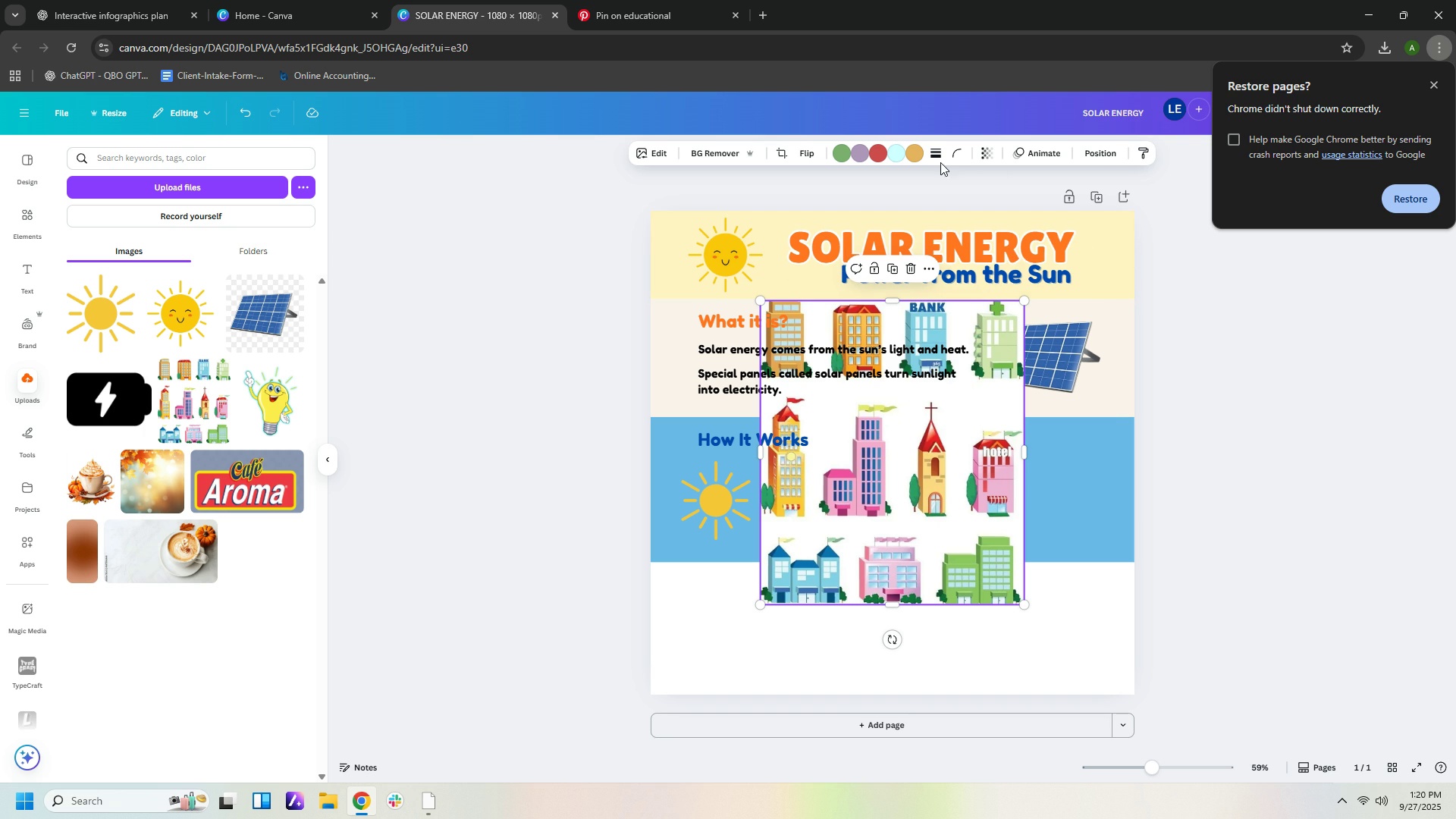 
wait(5.74)
 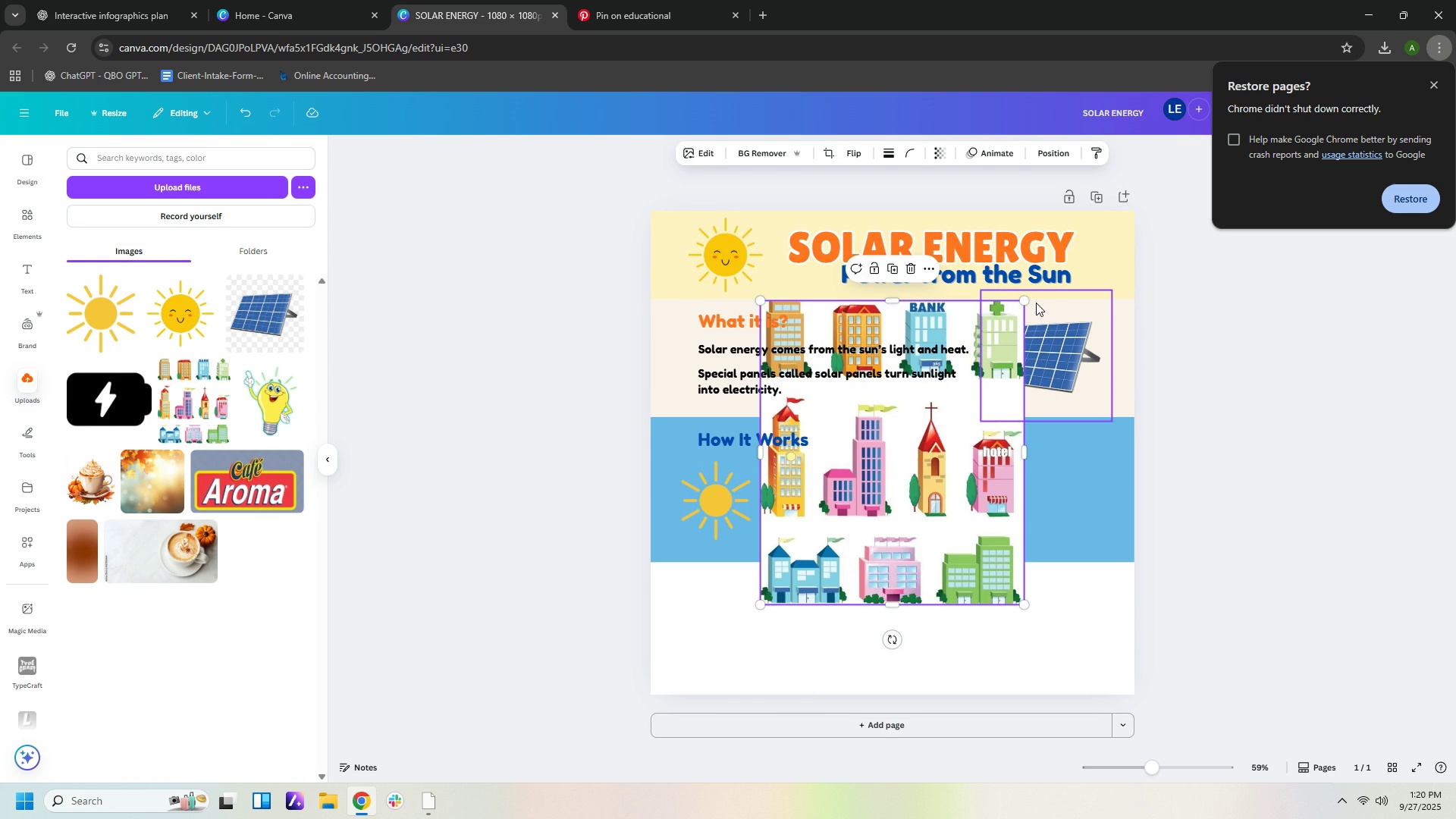 
left_click([783, 152])